 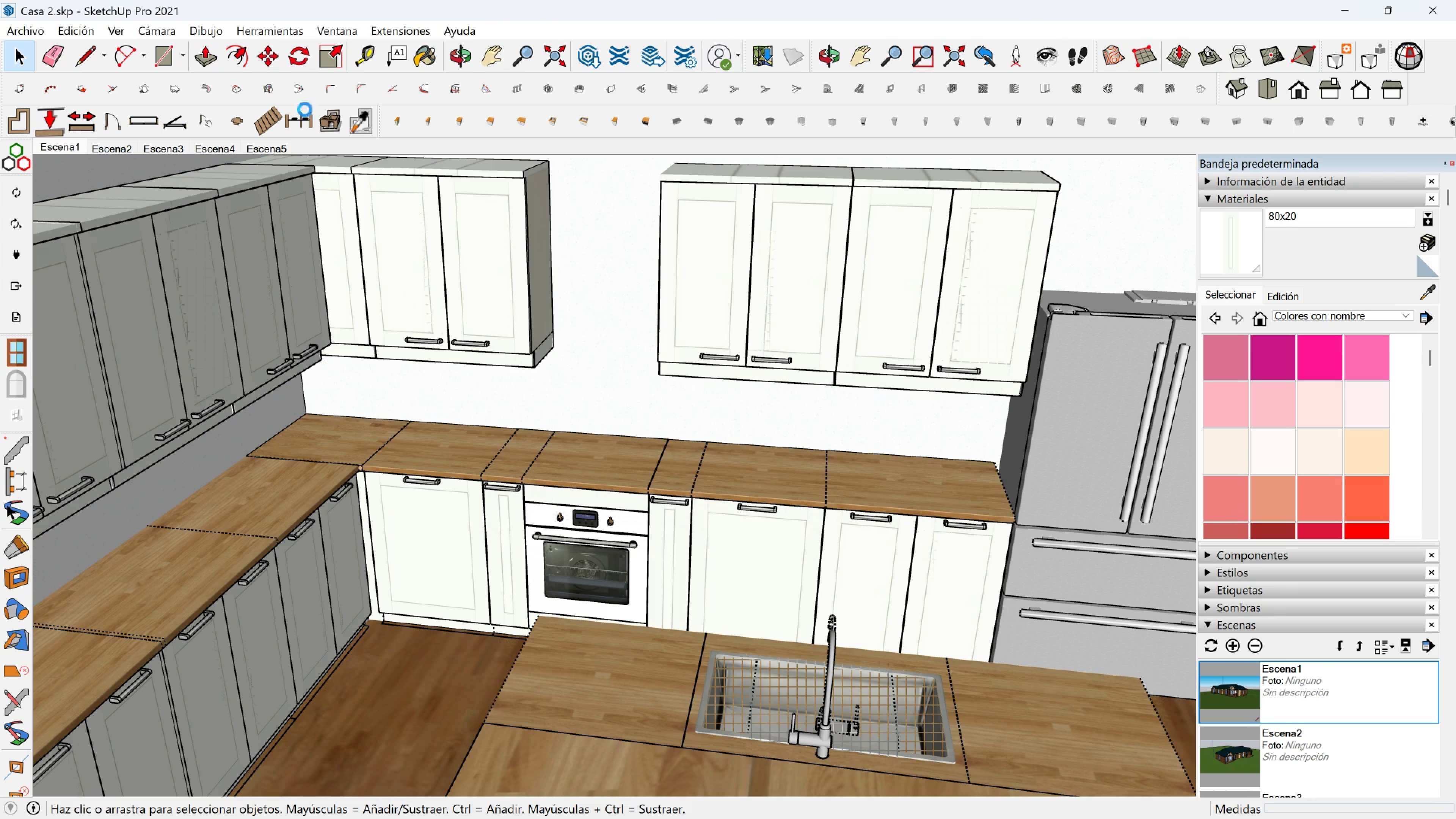 
scroll: coordinate [599, 526], scroll_direction: down, amount: 3.0
 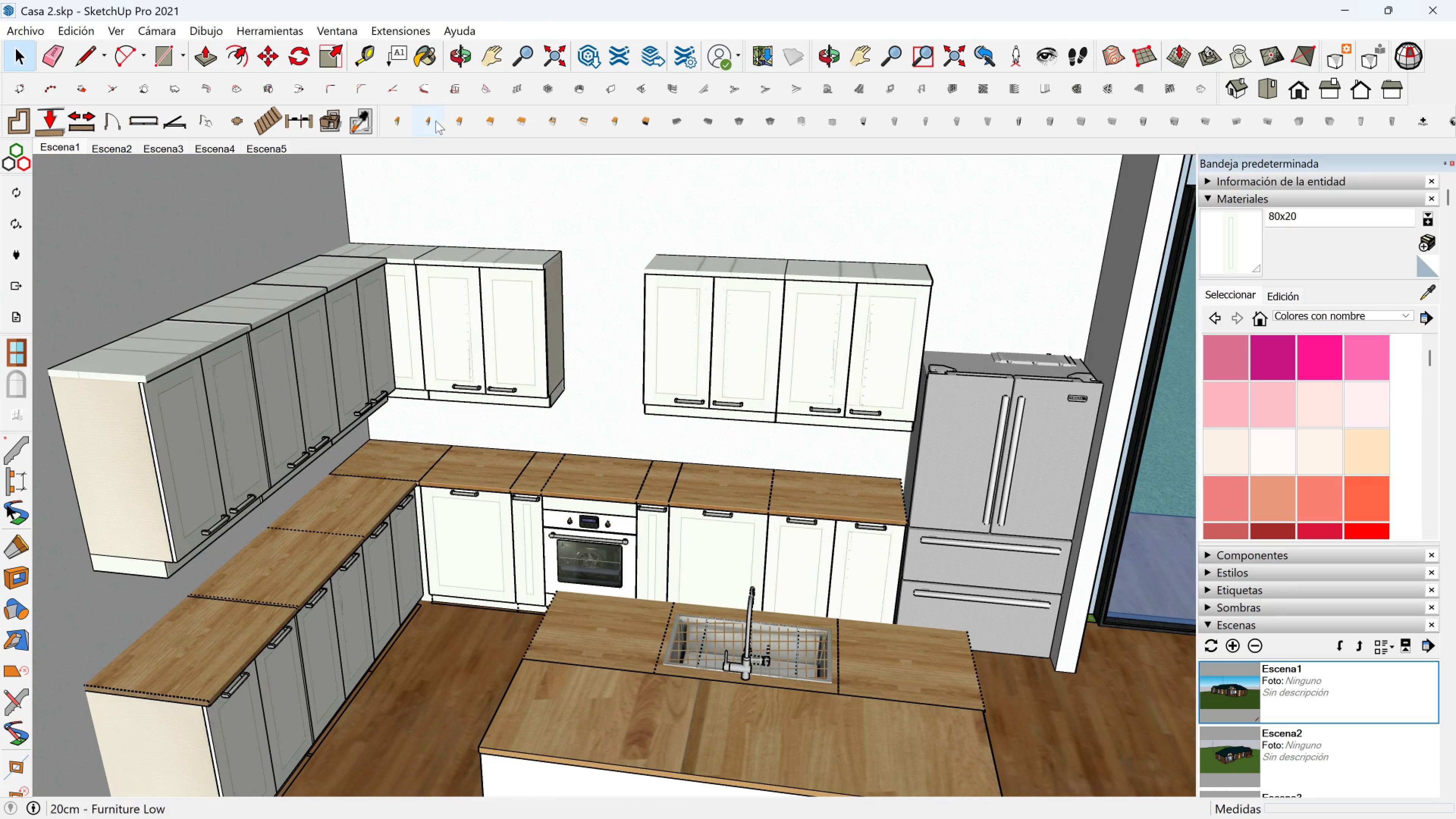 
left_click([425, 121])
 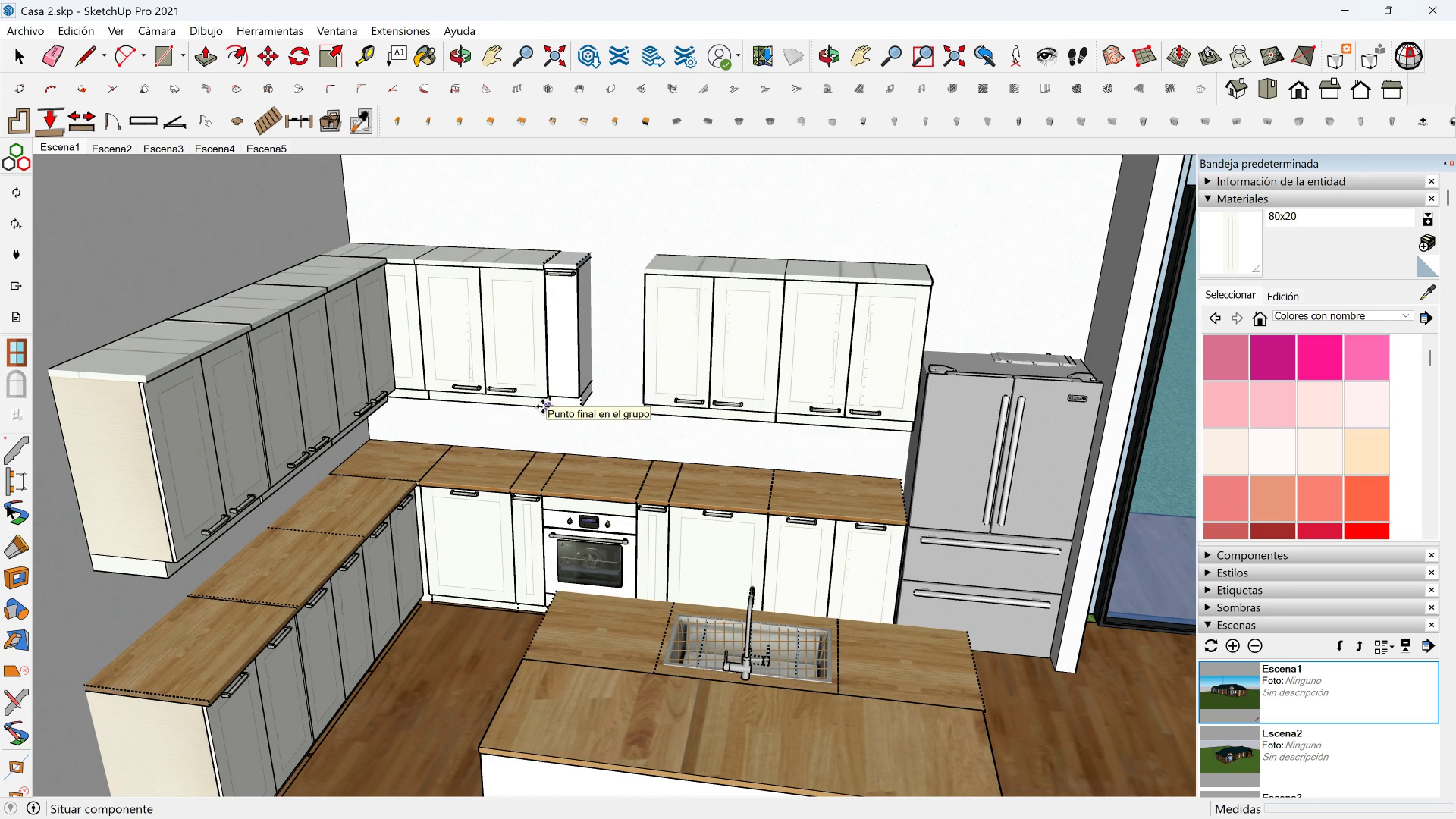 
left_click([543, 406])
 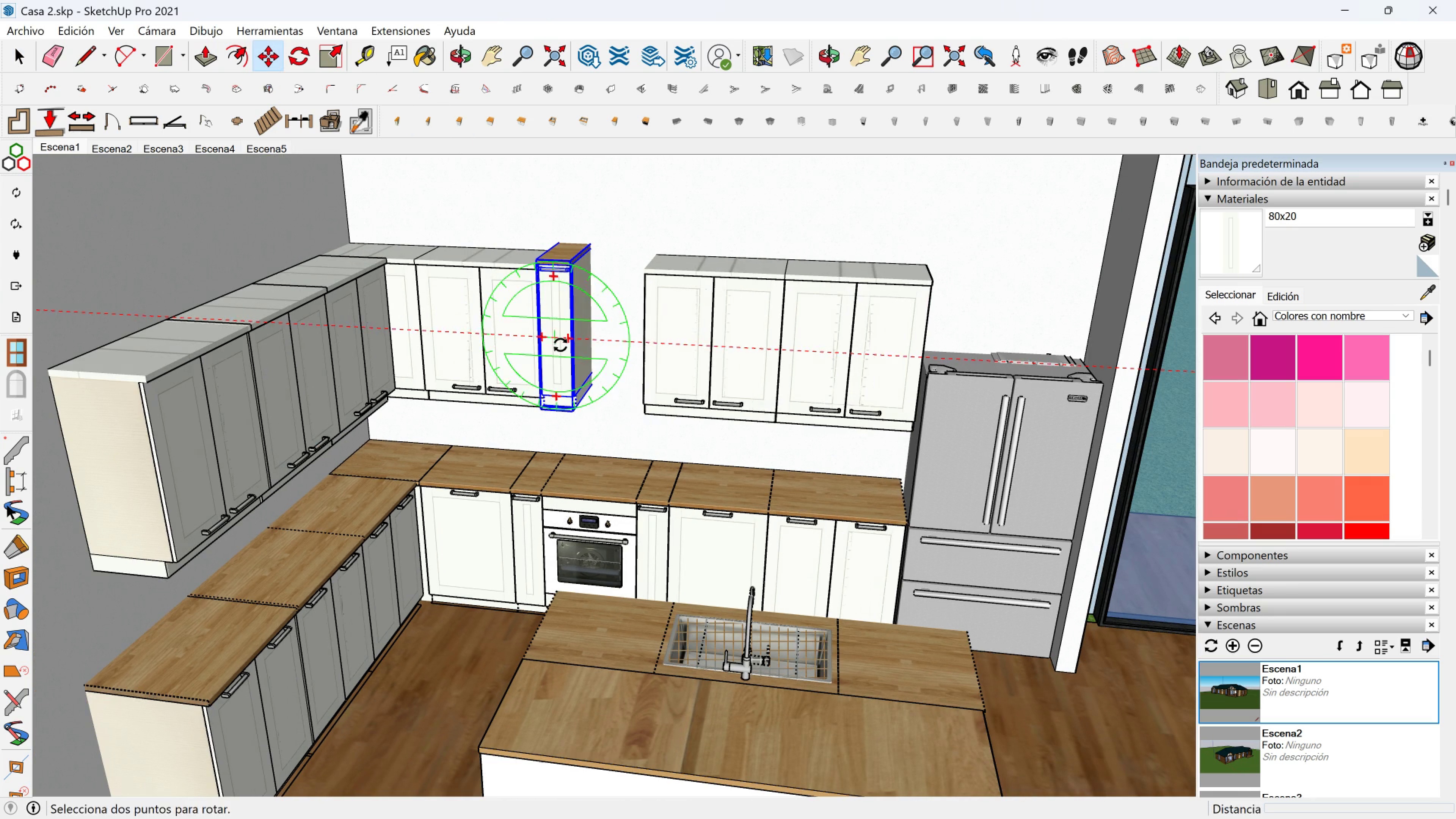 
key(Space)
 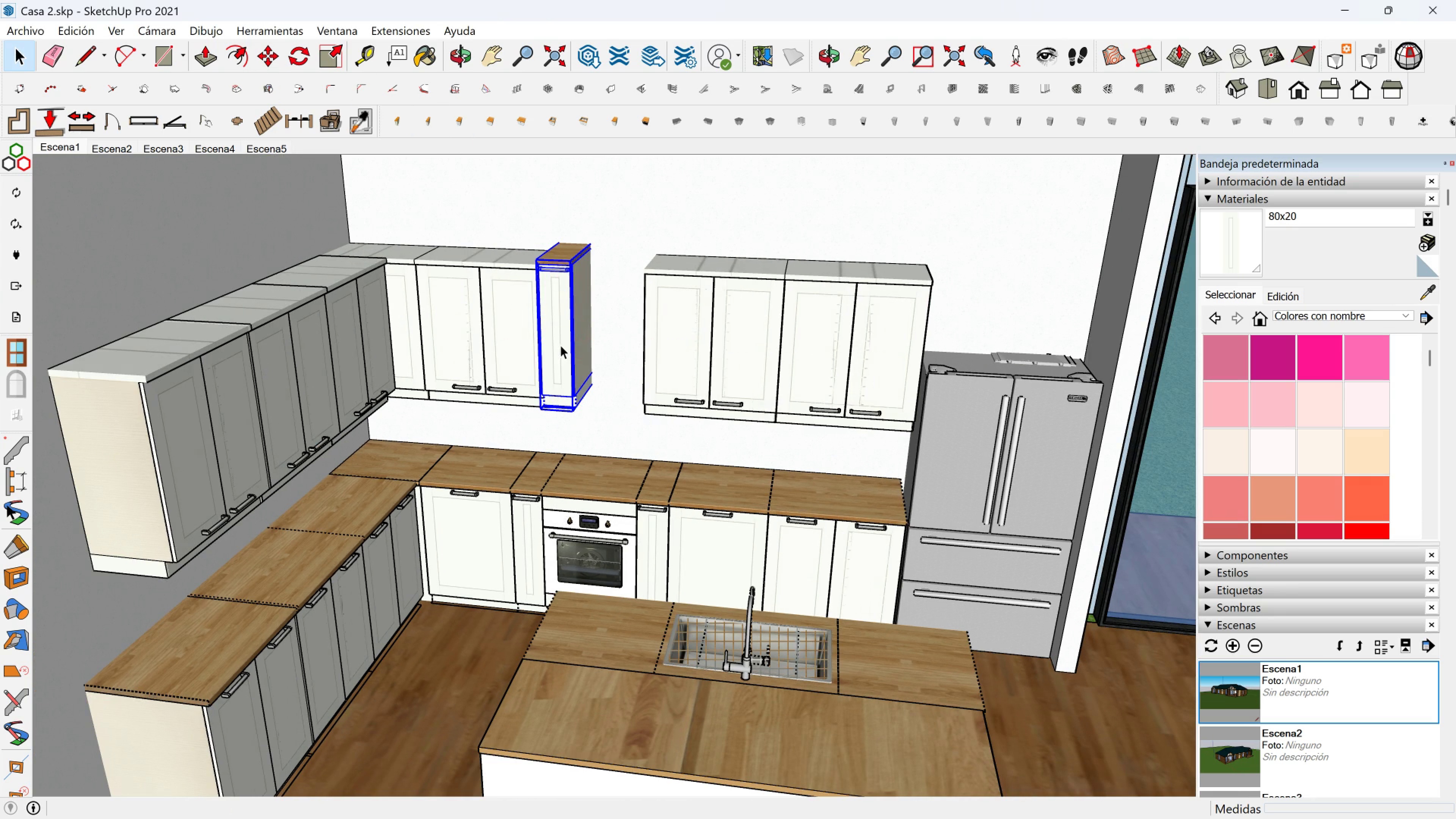 
left_click([560, 345])
 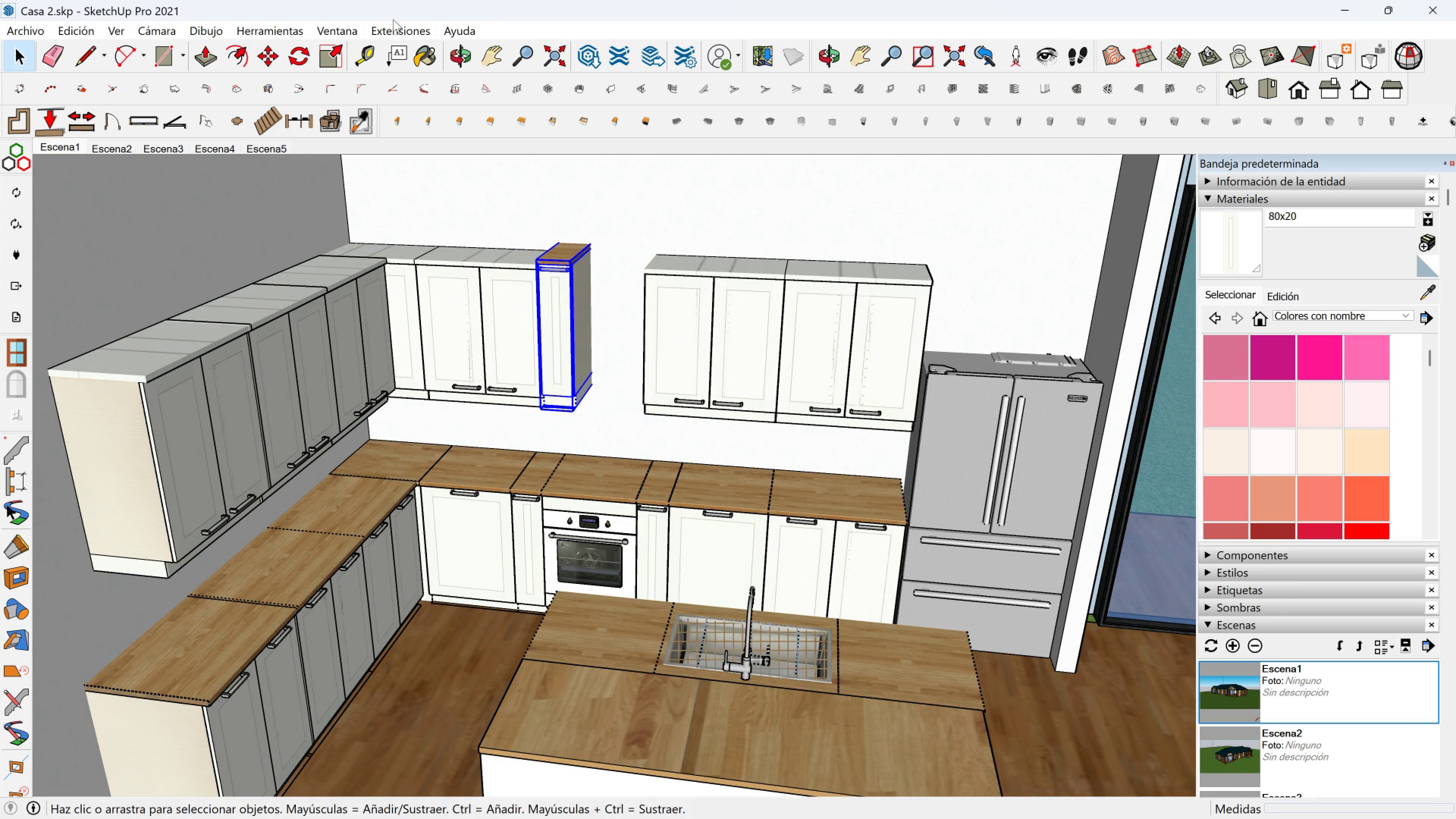 
double_click([381, 29])
 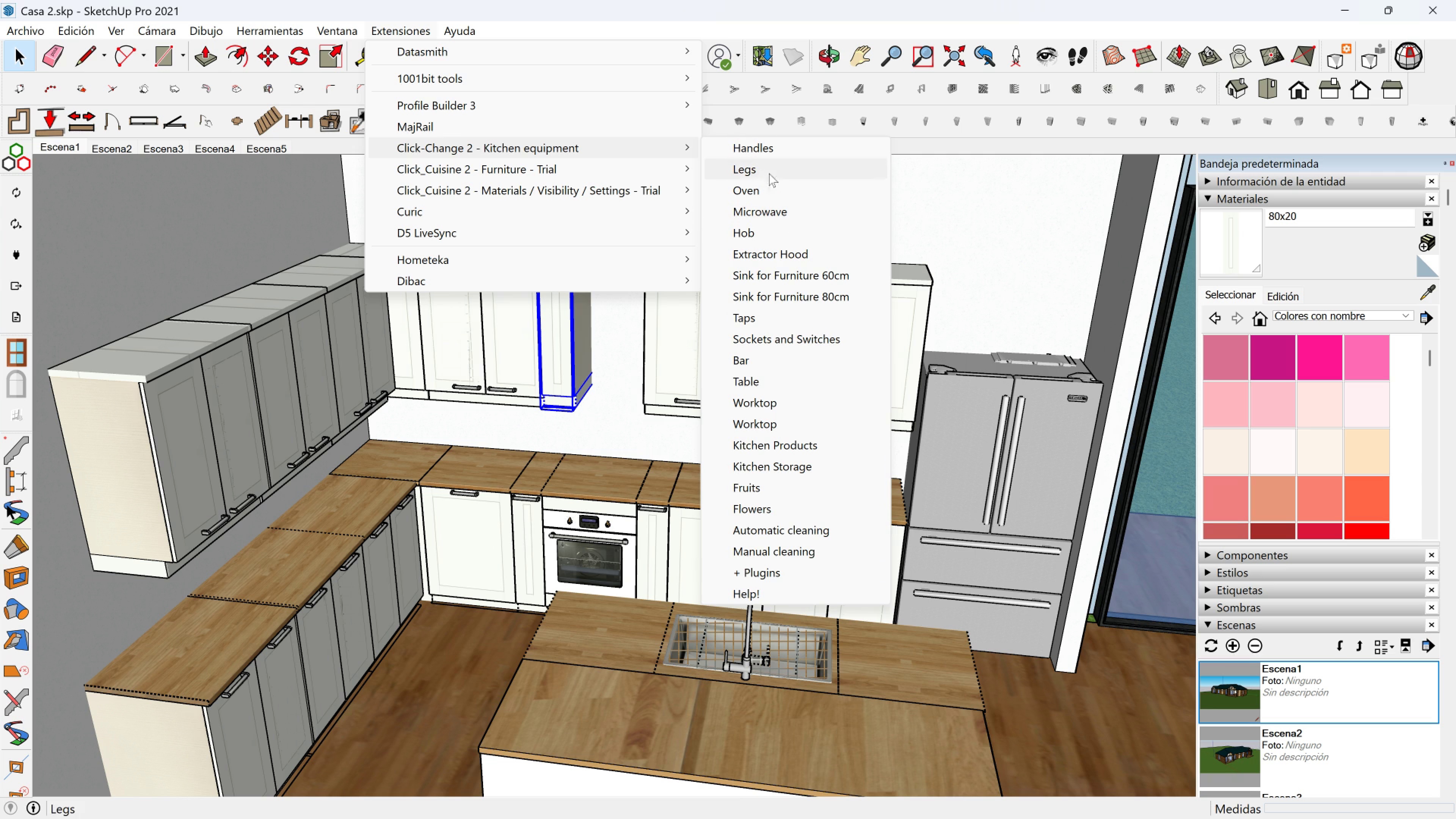 
left_click([778, 248])
 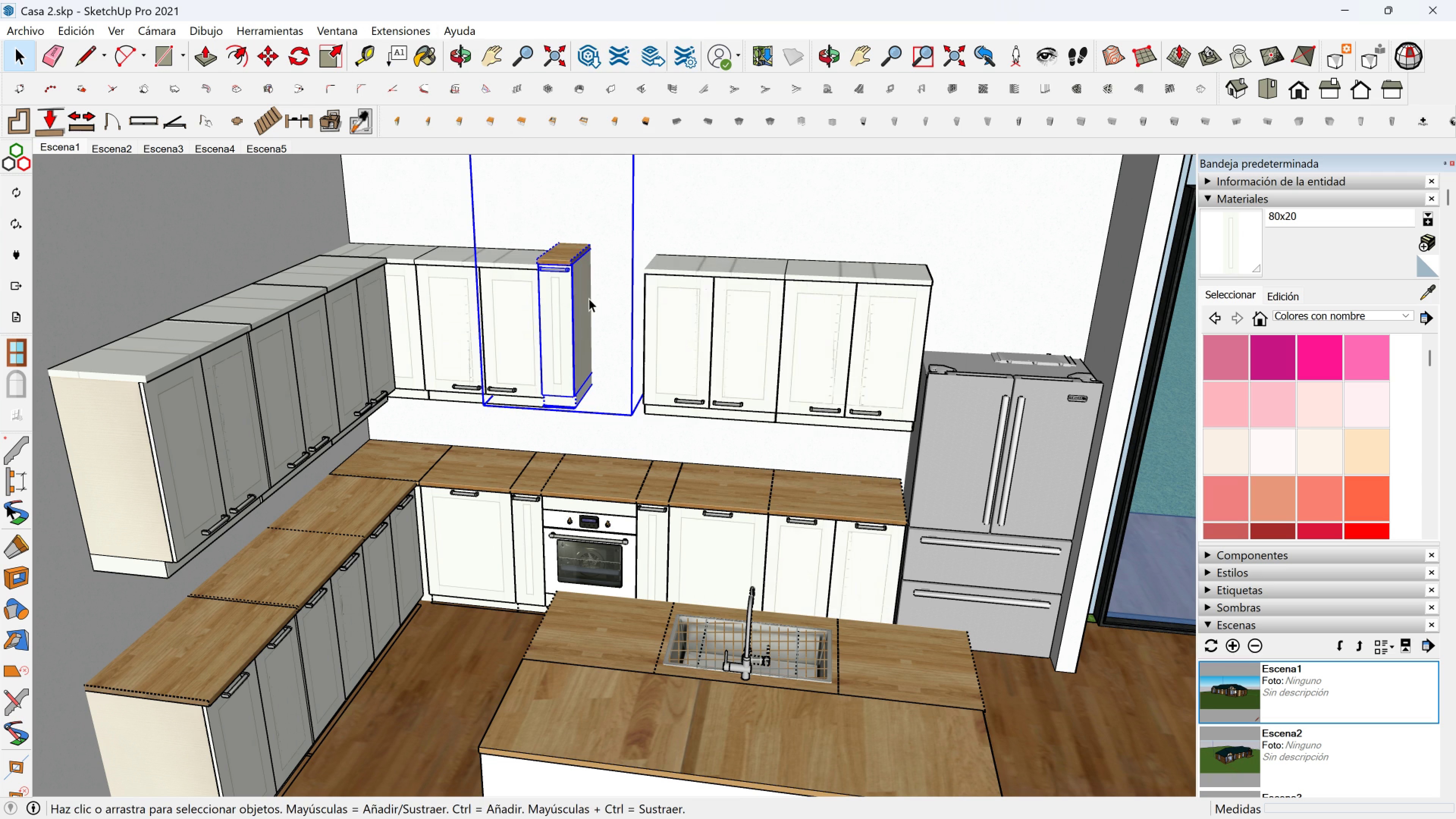 
scroll: coordinate [577, 337], scroll_direction: down, amount: 3.0
 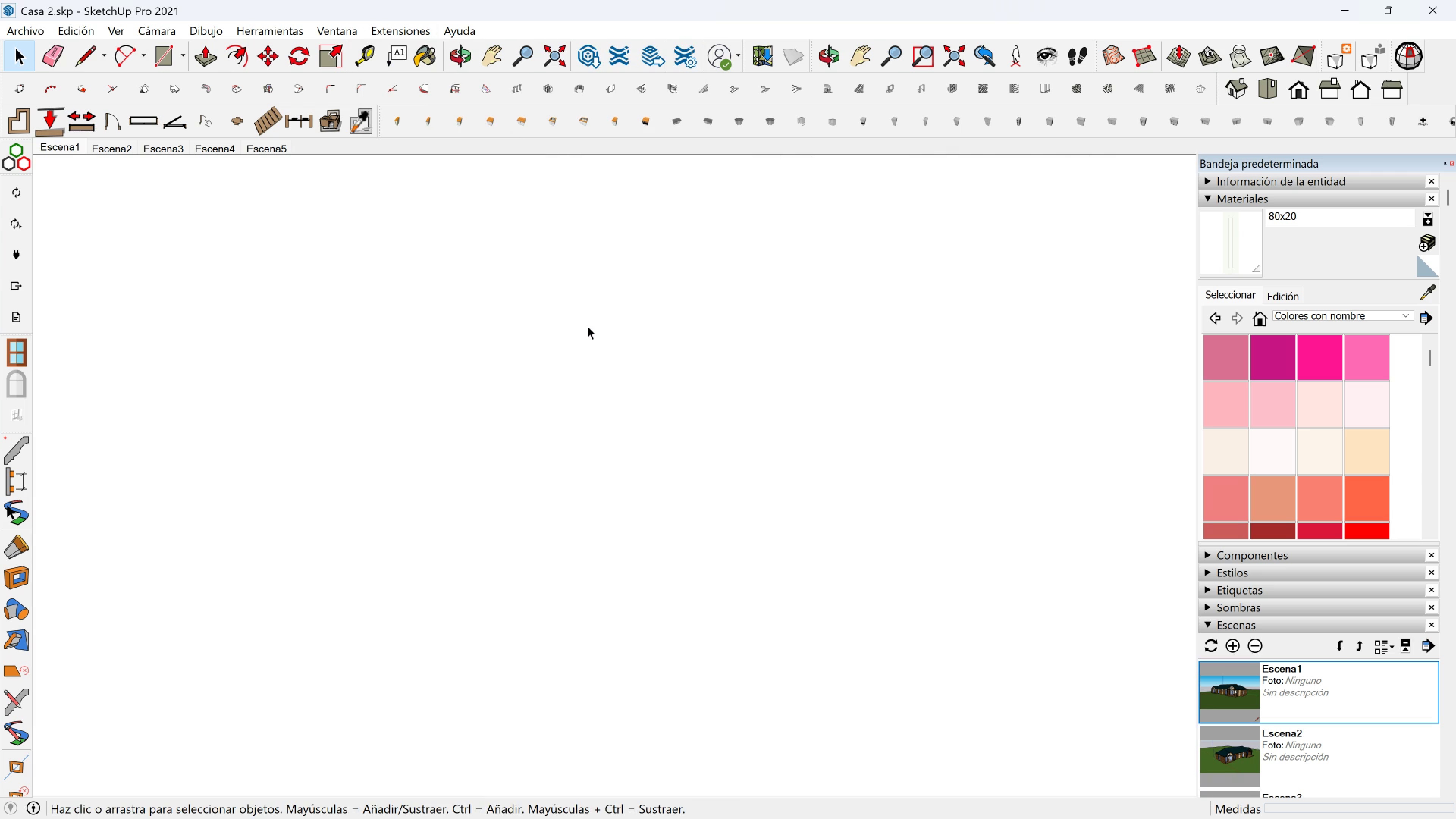 
scroll: coordinate [593, 314], scroll_direction: up, amount: 20.0
 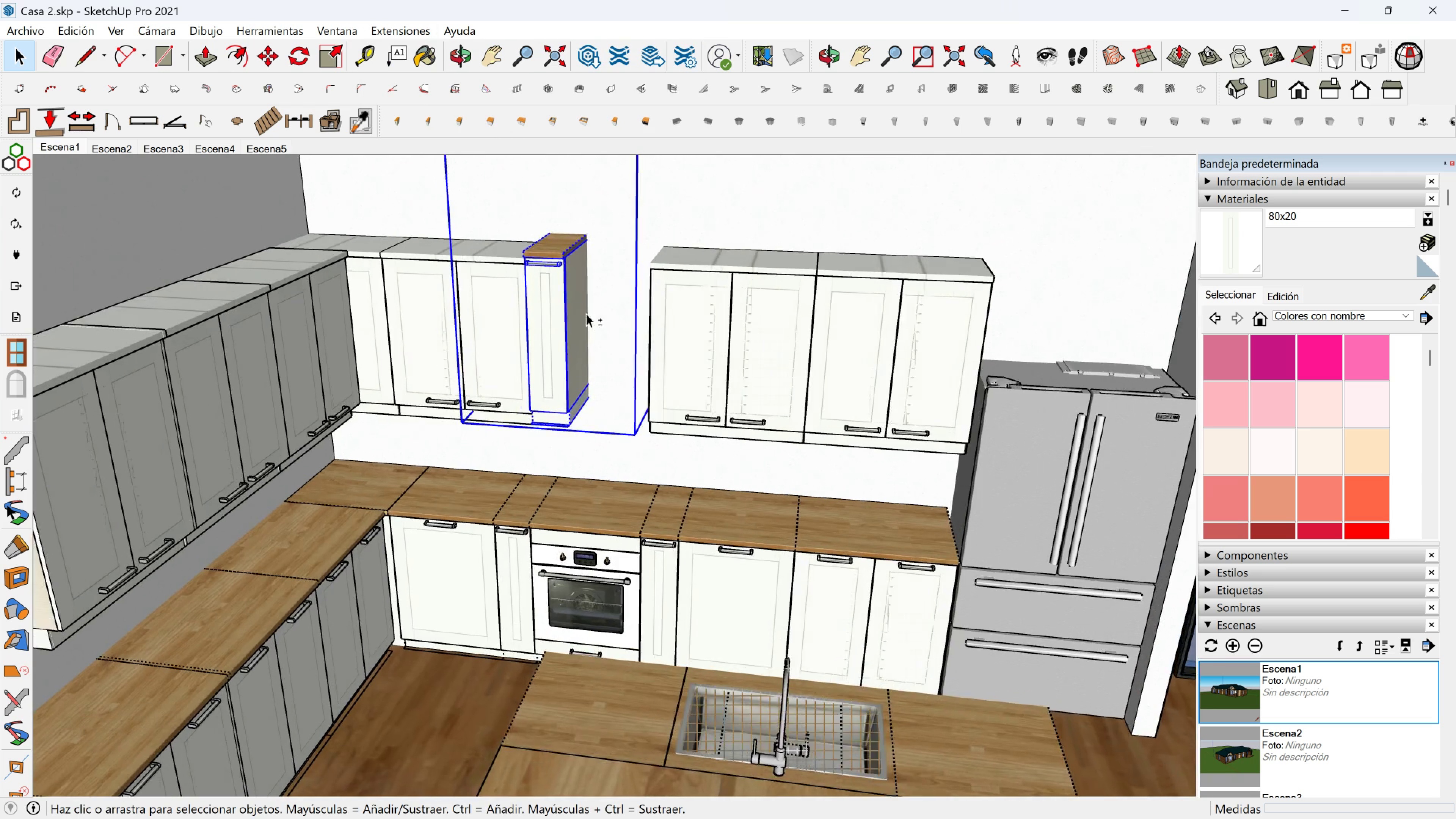 
key(Shift+ShiftLeft)
 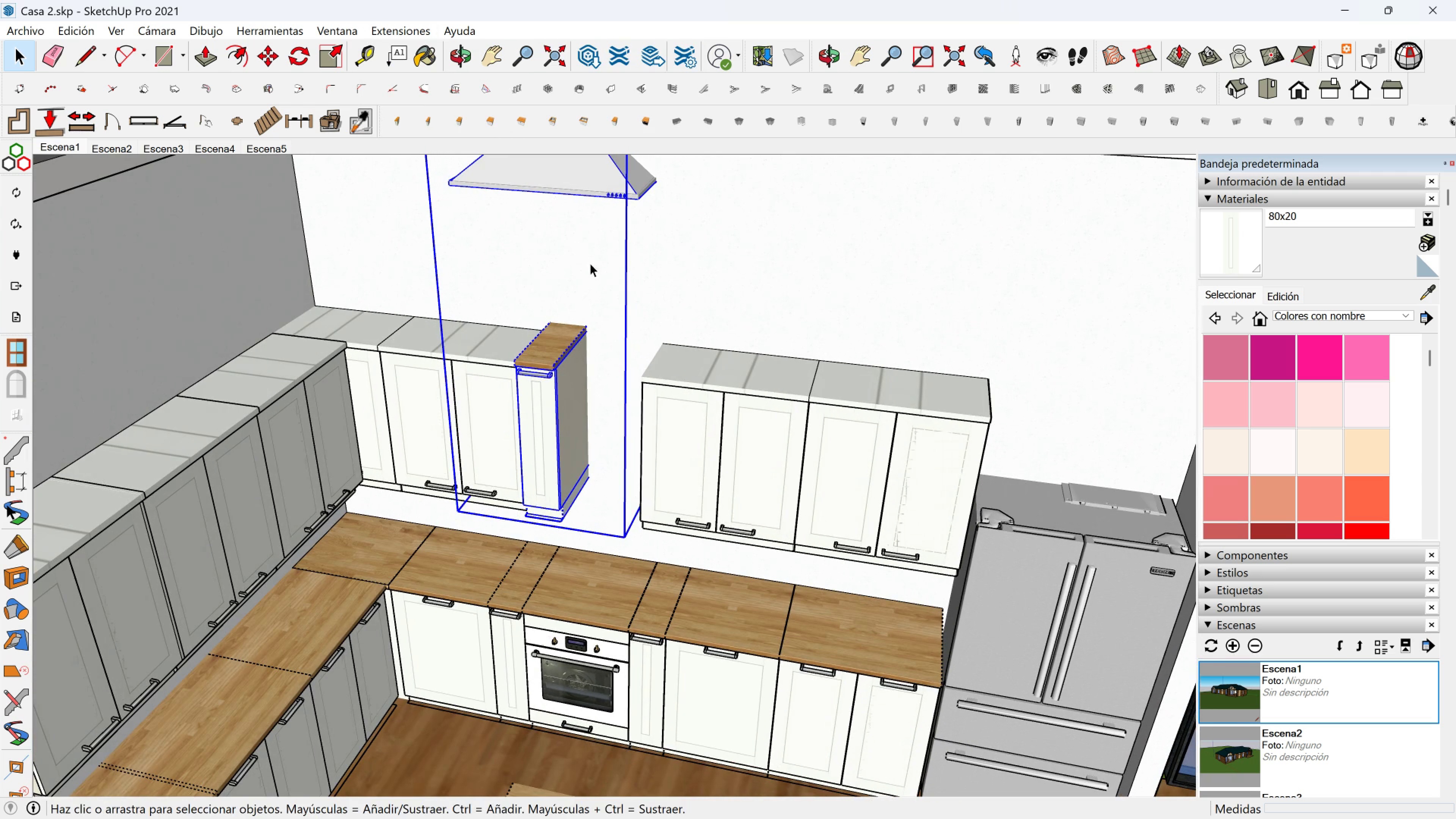 
left_click([576, 365])
 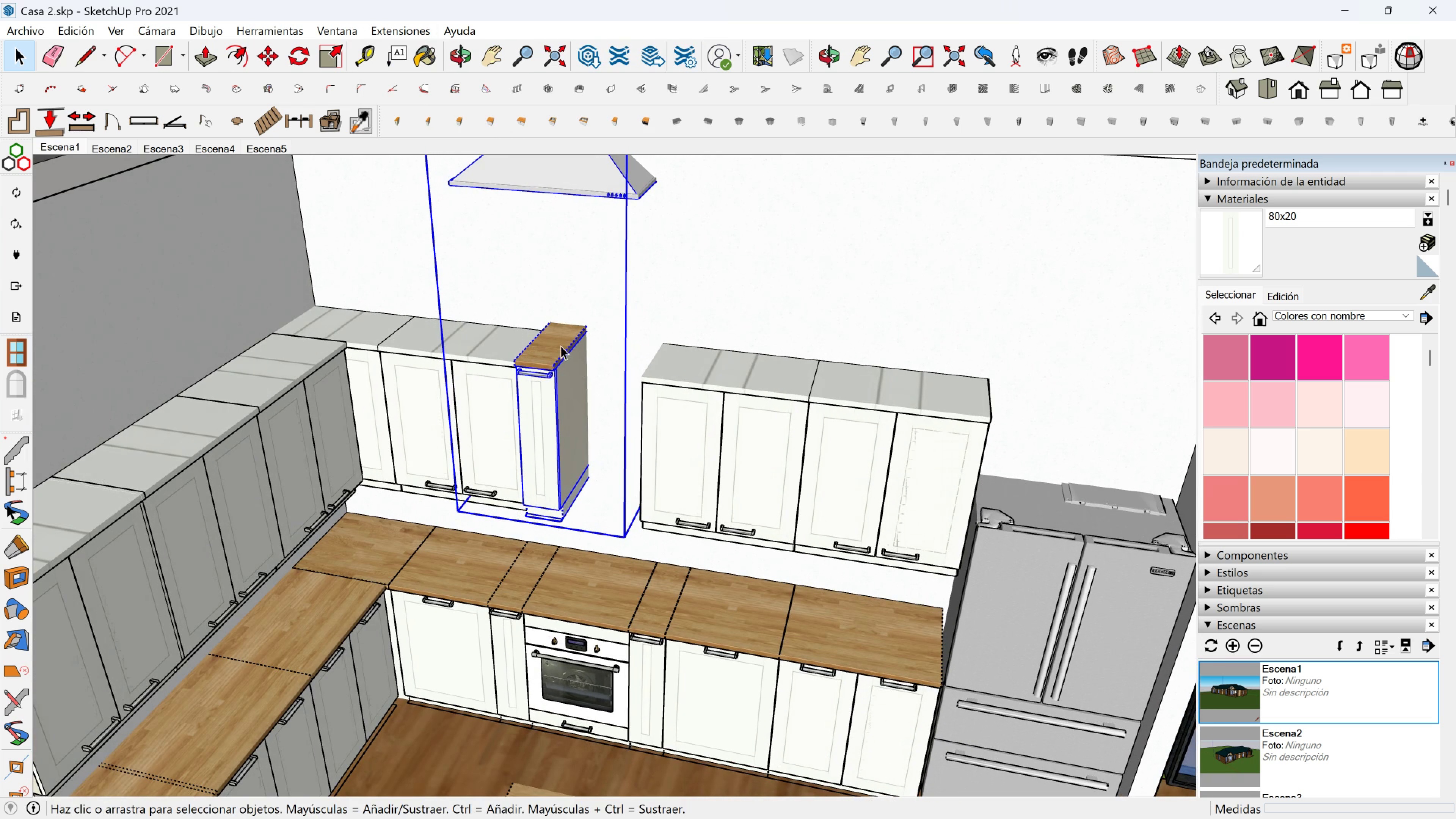 
left_click([561, 346])